 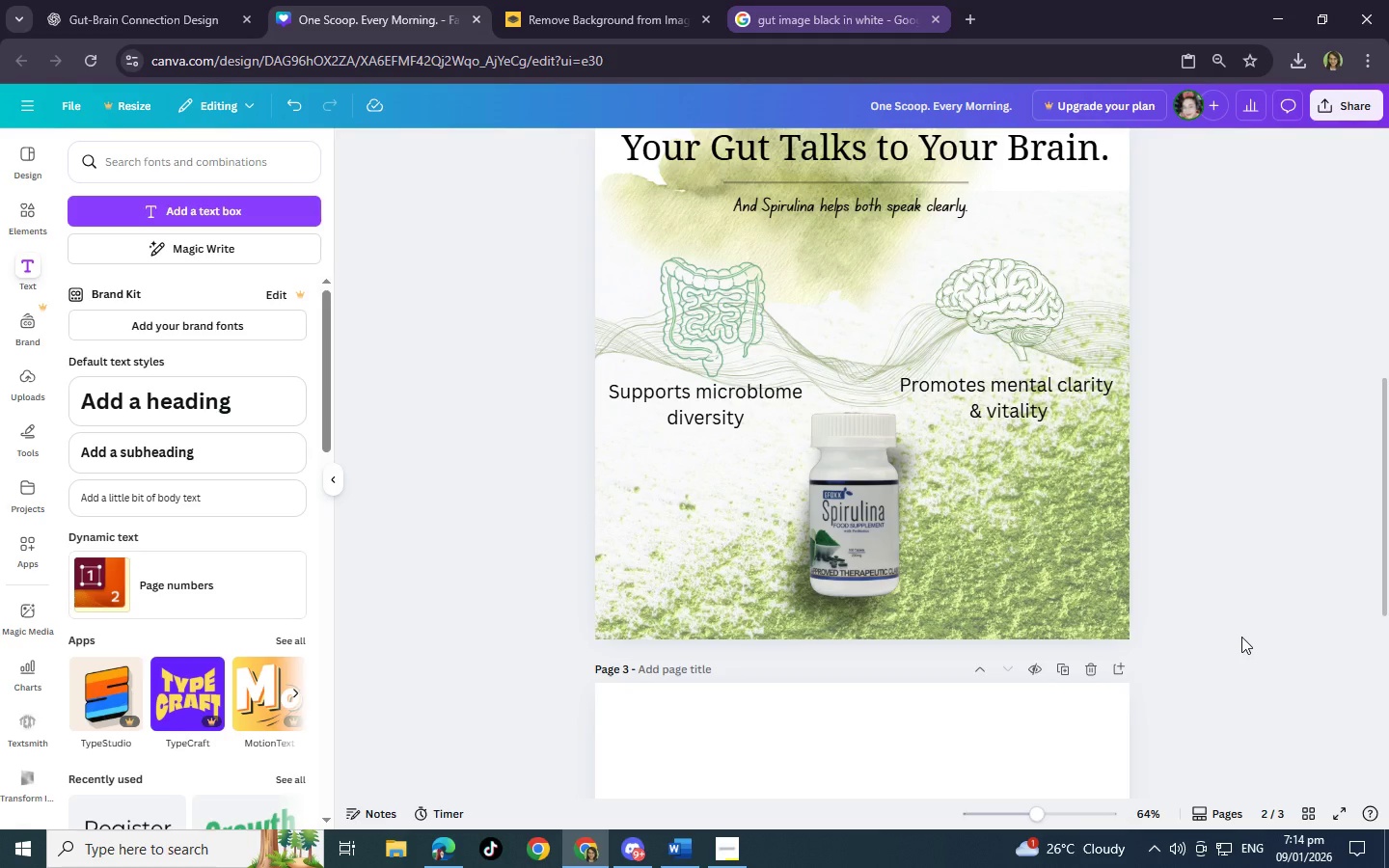 
left_click([939, 205])
 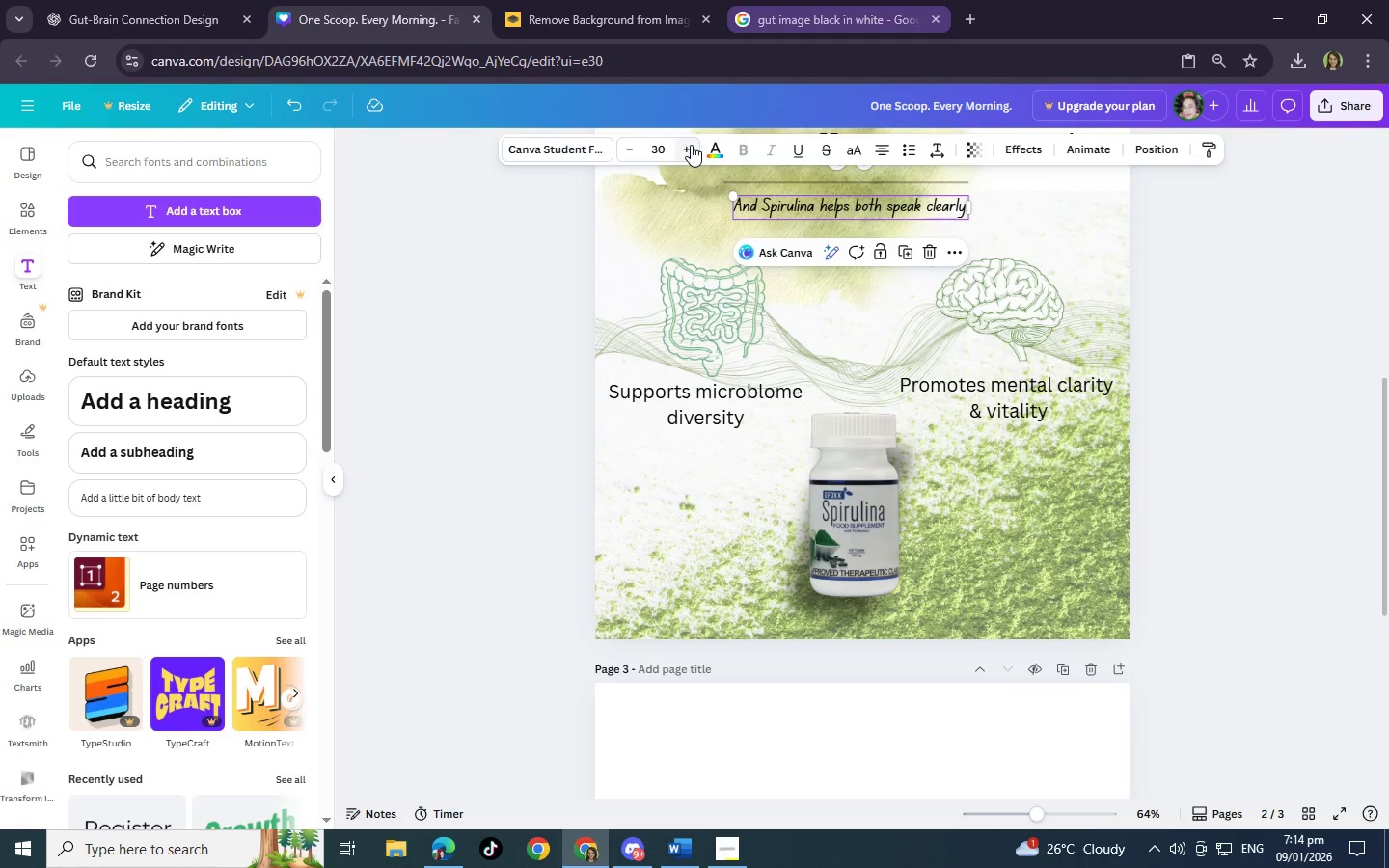 
left_click([687, 145])
 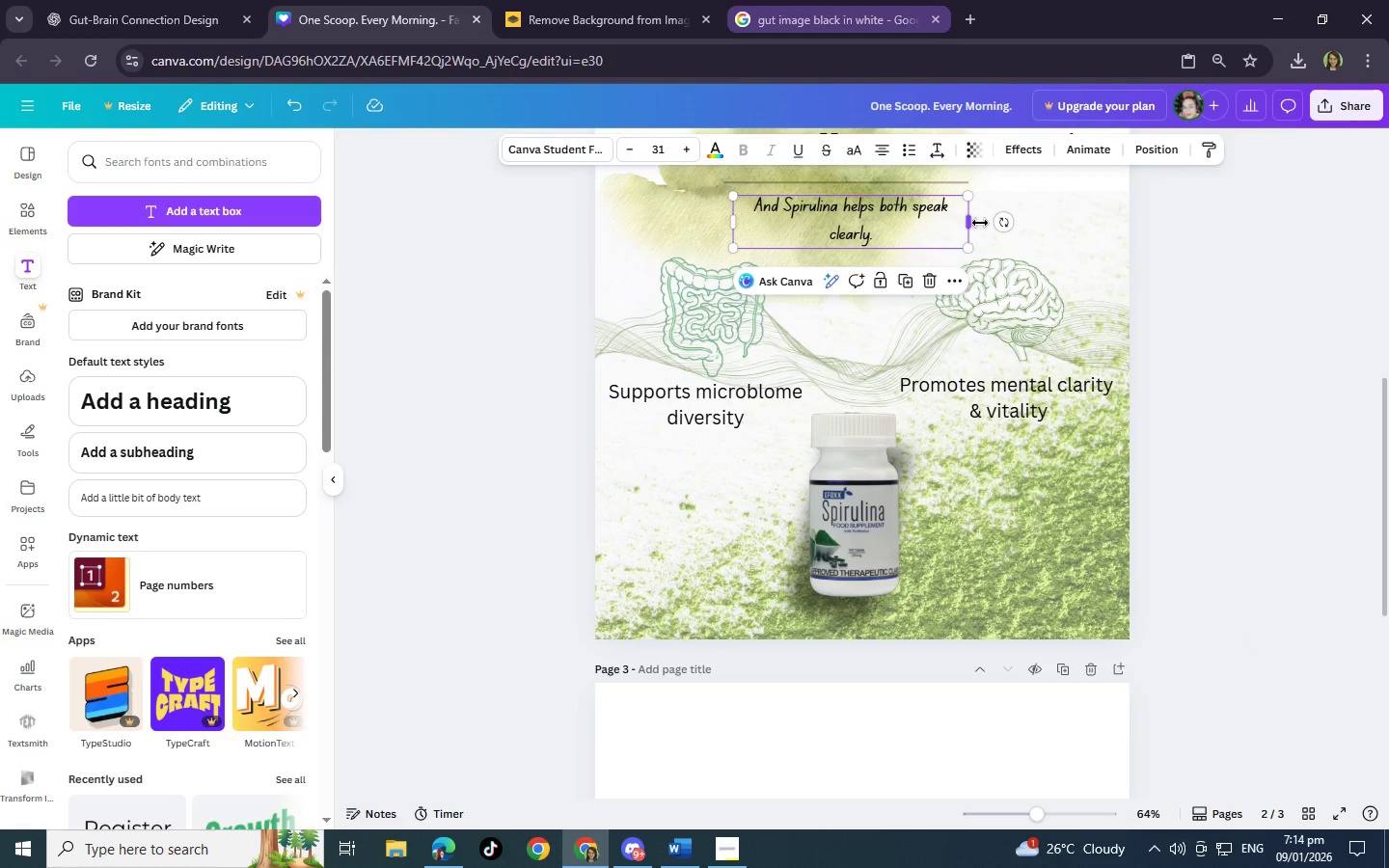 
left_click_drag(start_coordinate=[974, 223], to_coordinate=[998, 219])
 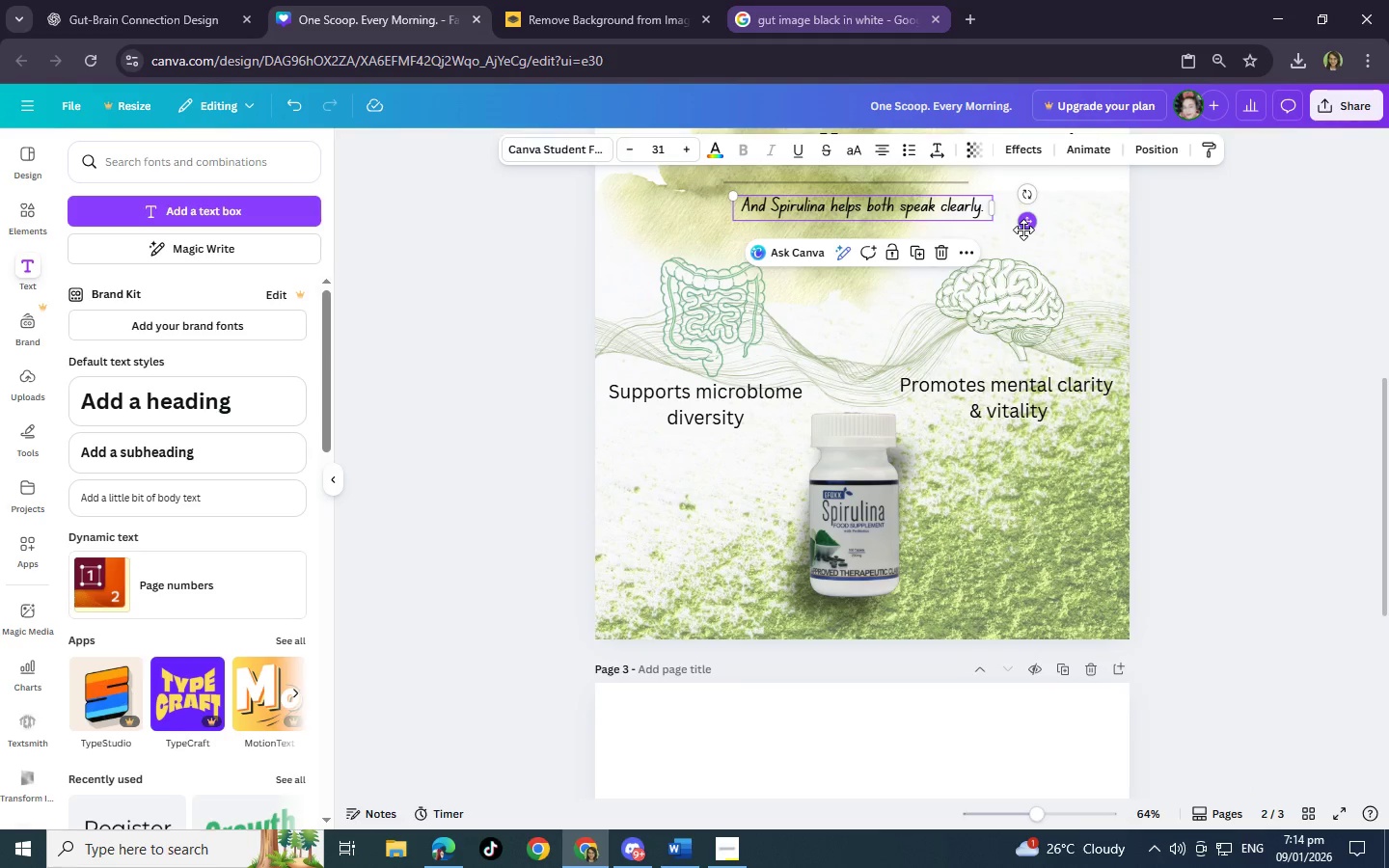 
key(ArrowLeft)
 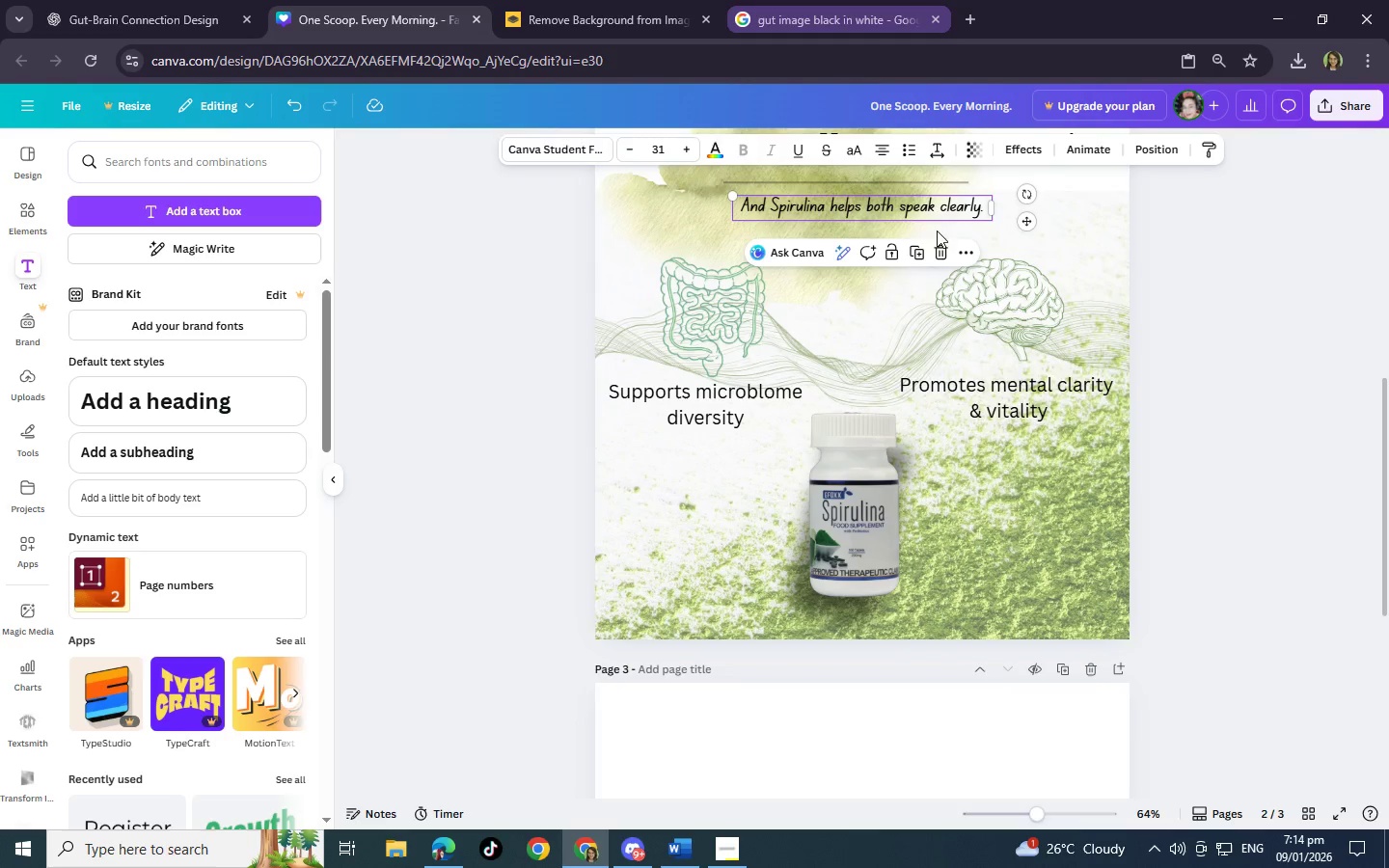 
left_click([1051, 222])
 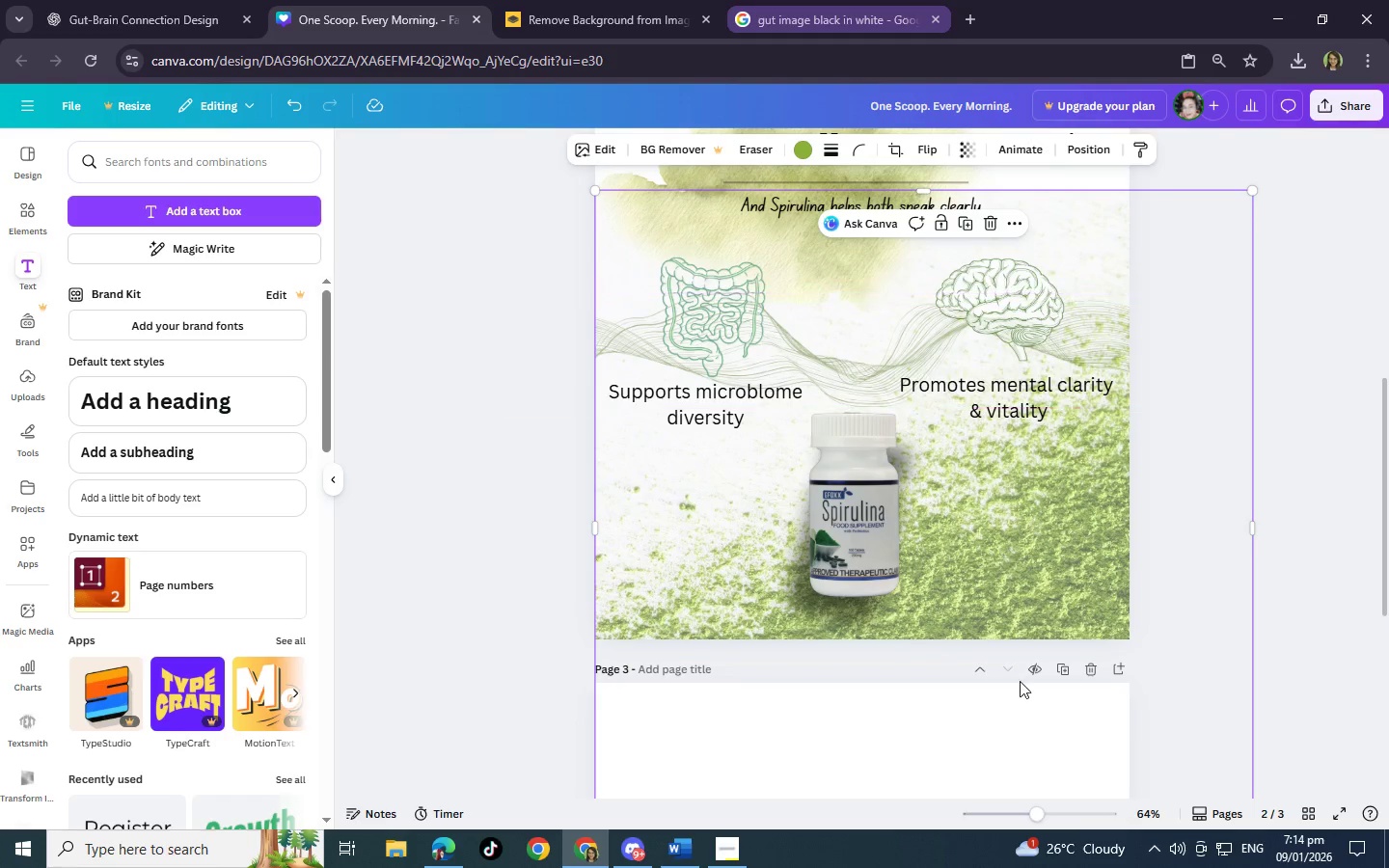 
left_click([1020, 681])
 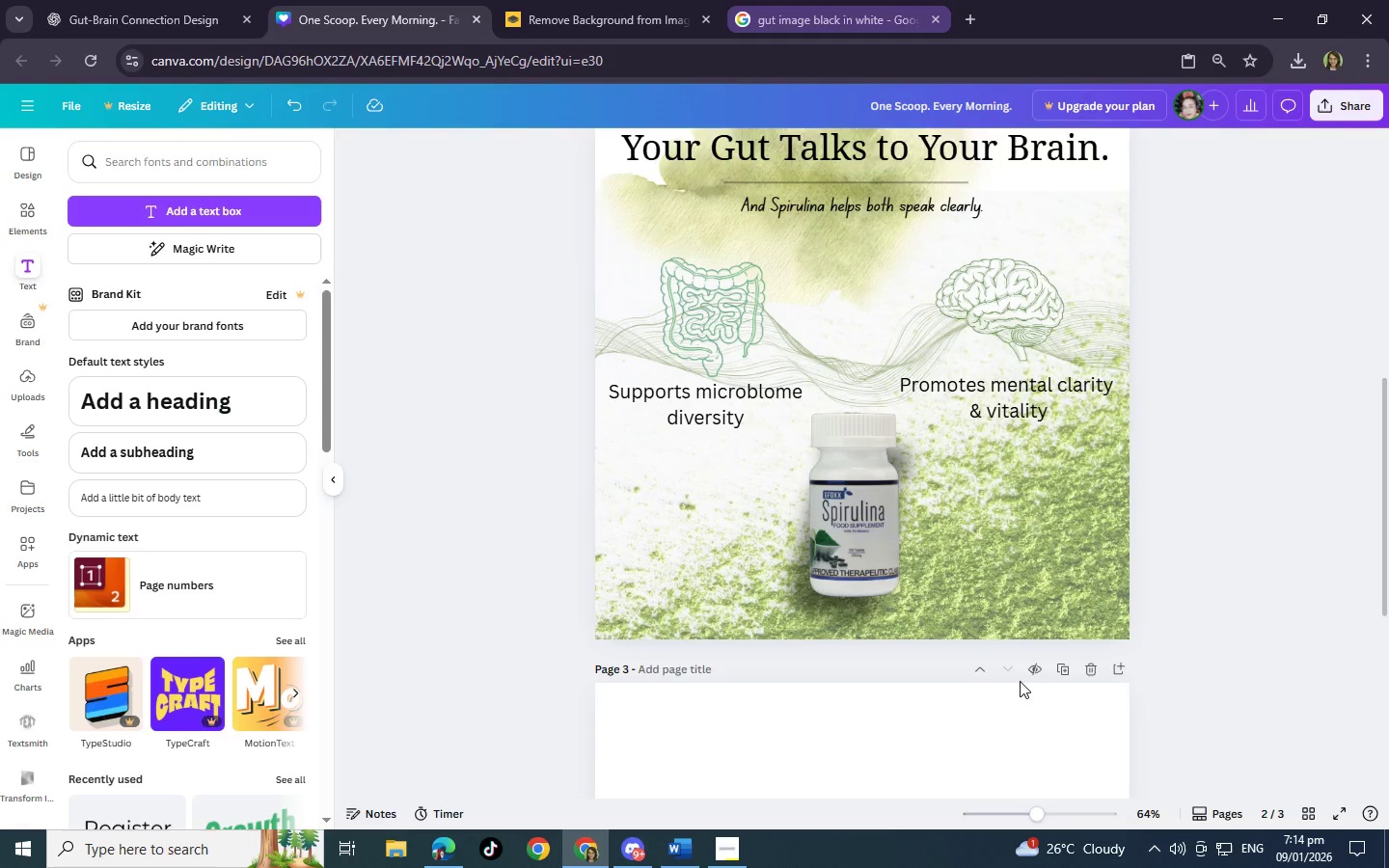 
scroll: coordinate [1020, 681], scroll_direction: down, amount: 1.0
 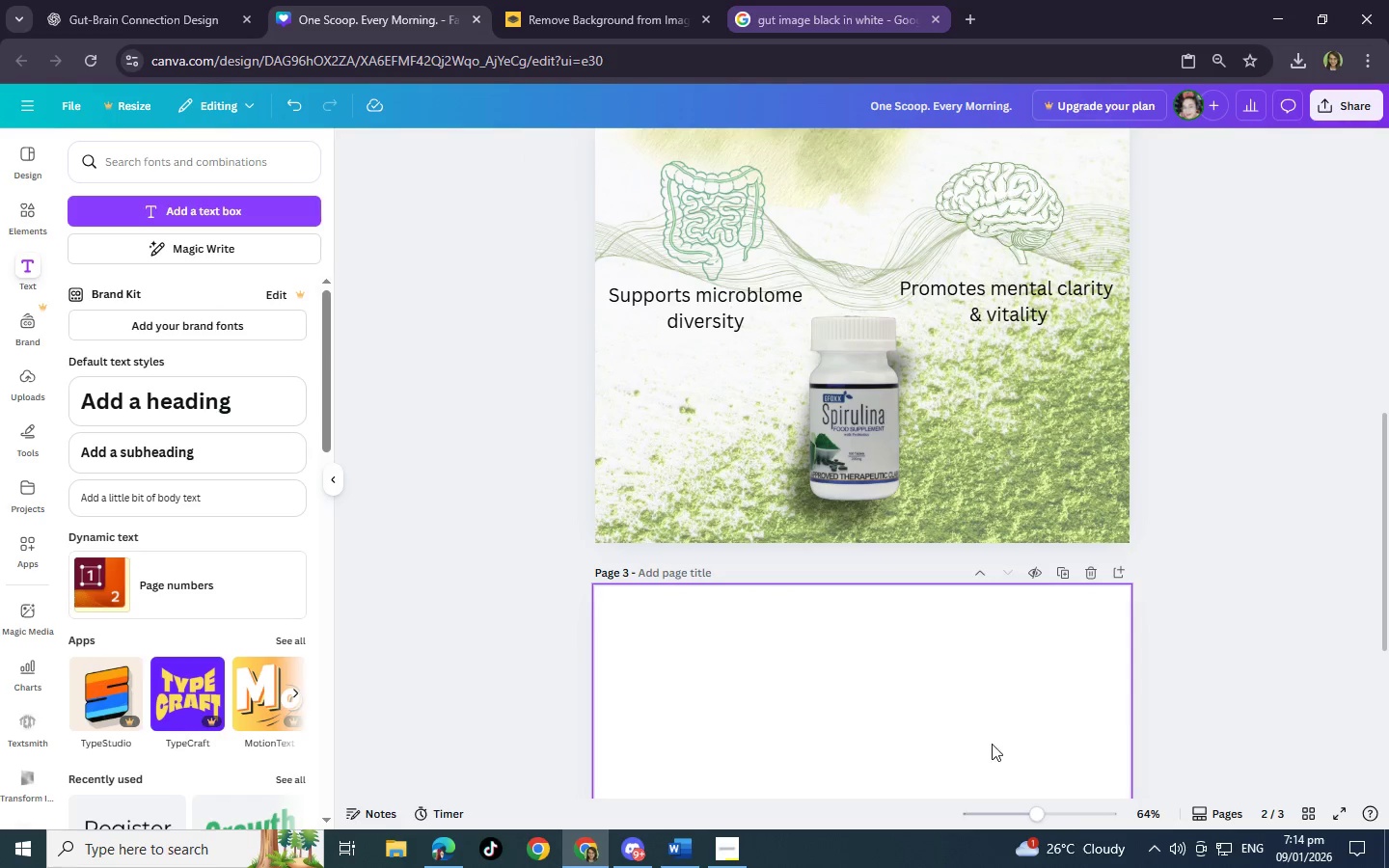 
scroll: coordinate [987, 732], scroll_direction: up, amount: 2.0
 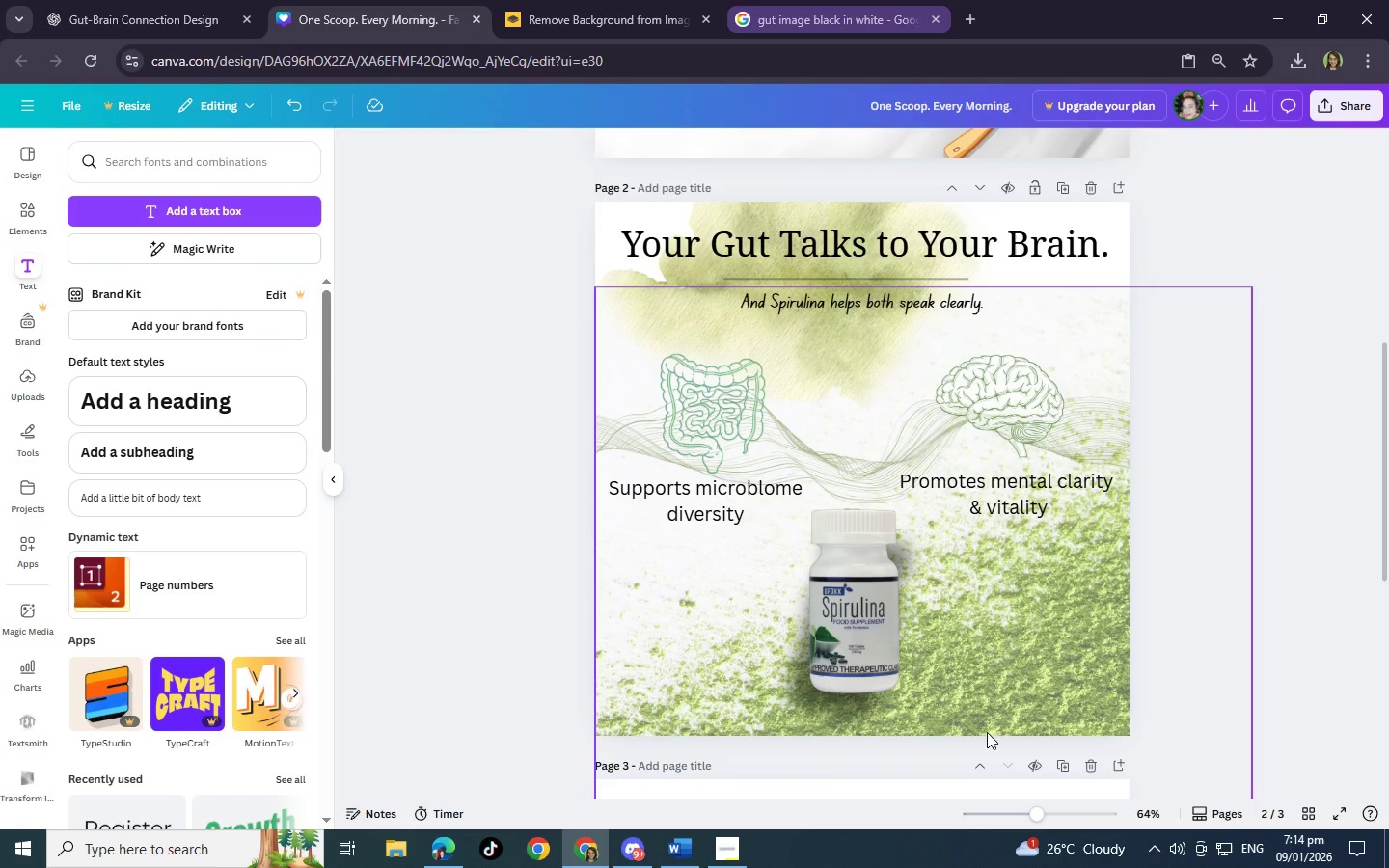 
scroll: coordinate [969, 711], scroll_direction: down, amount: 5.0
 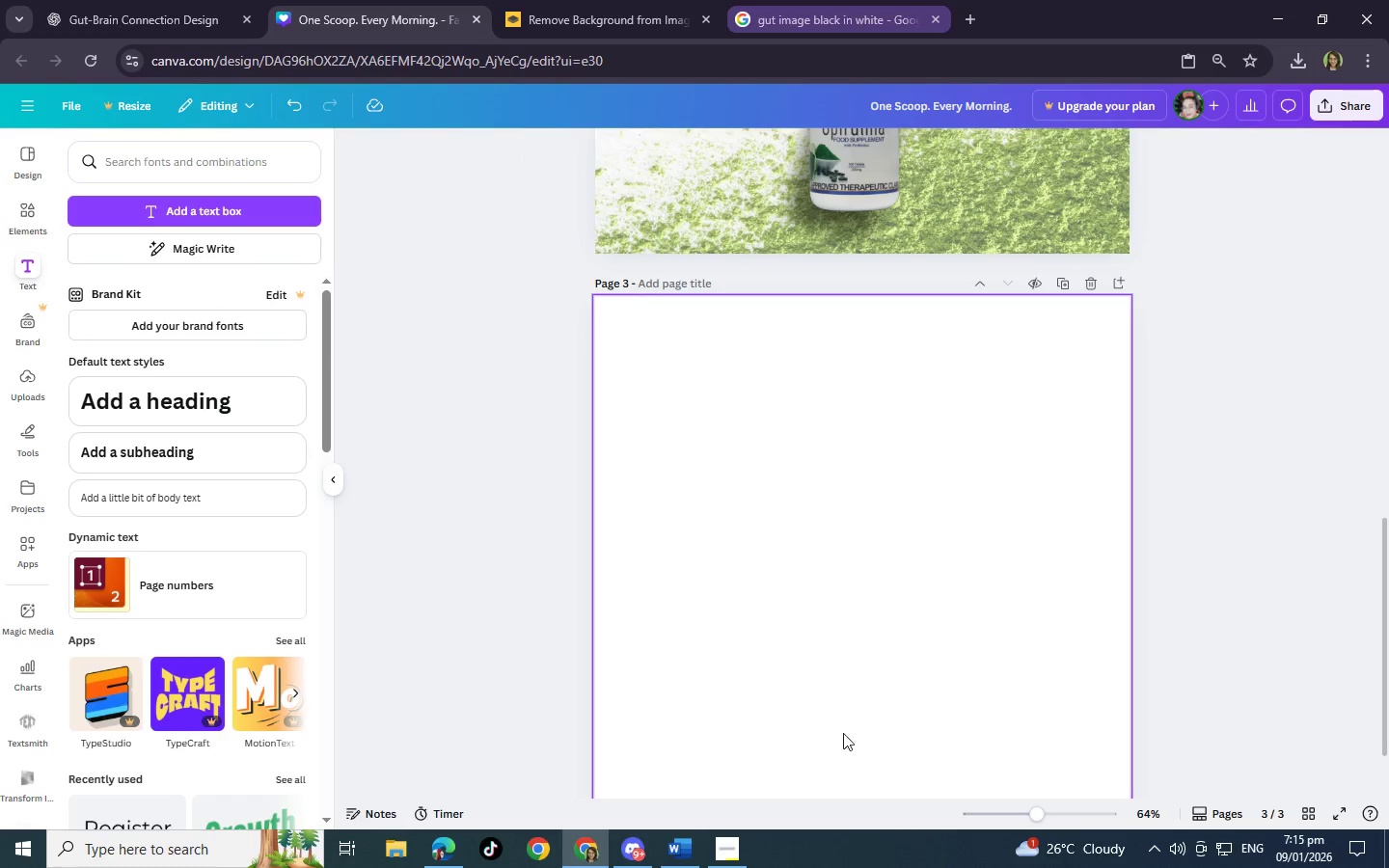 
left_click([718, 854])